 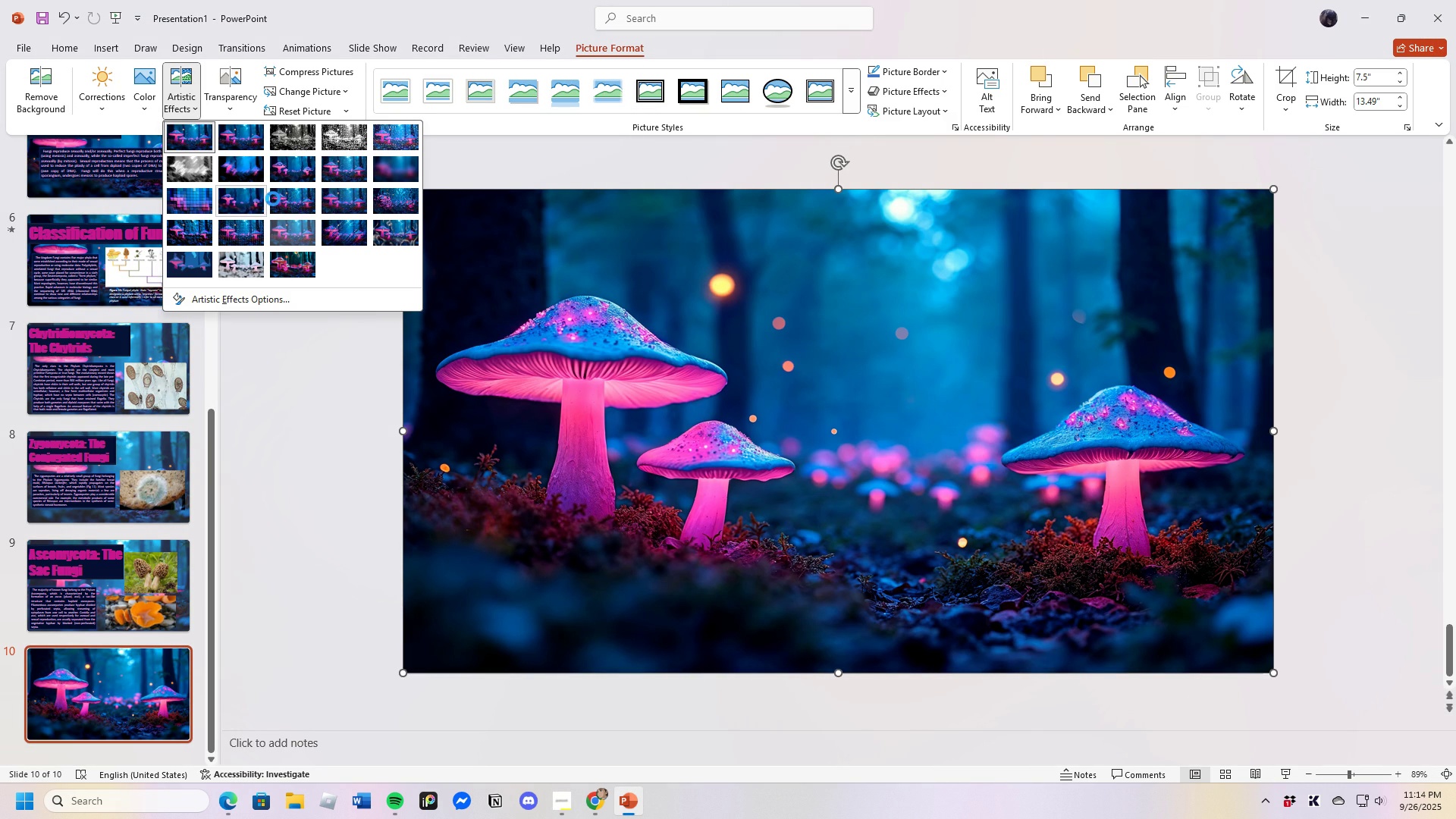 
left_click([401, 174])
 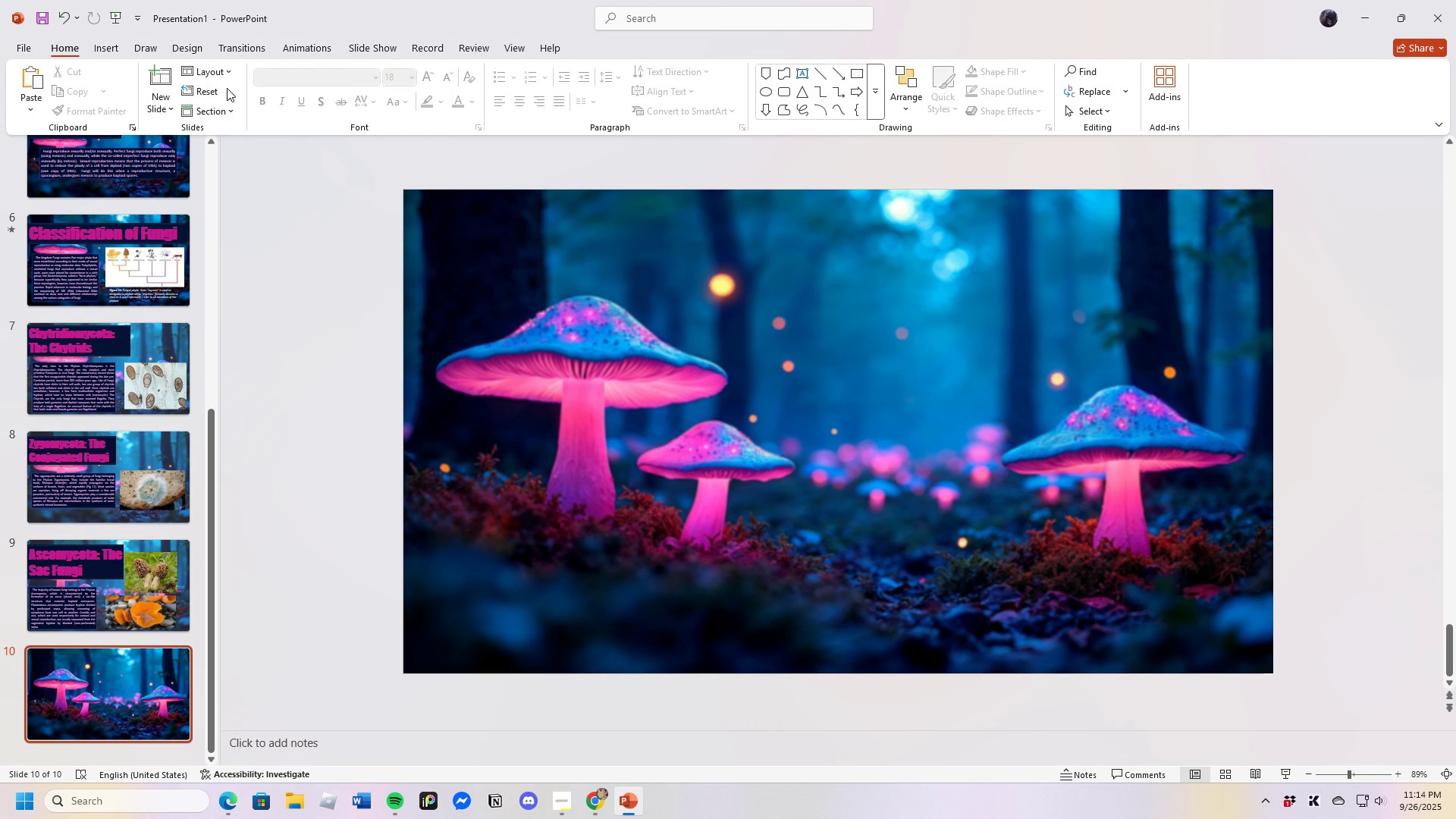 
double_click([543, 315])
 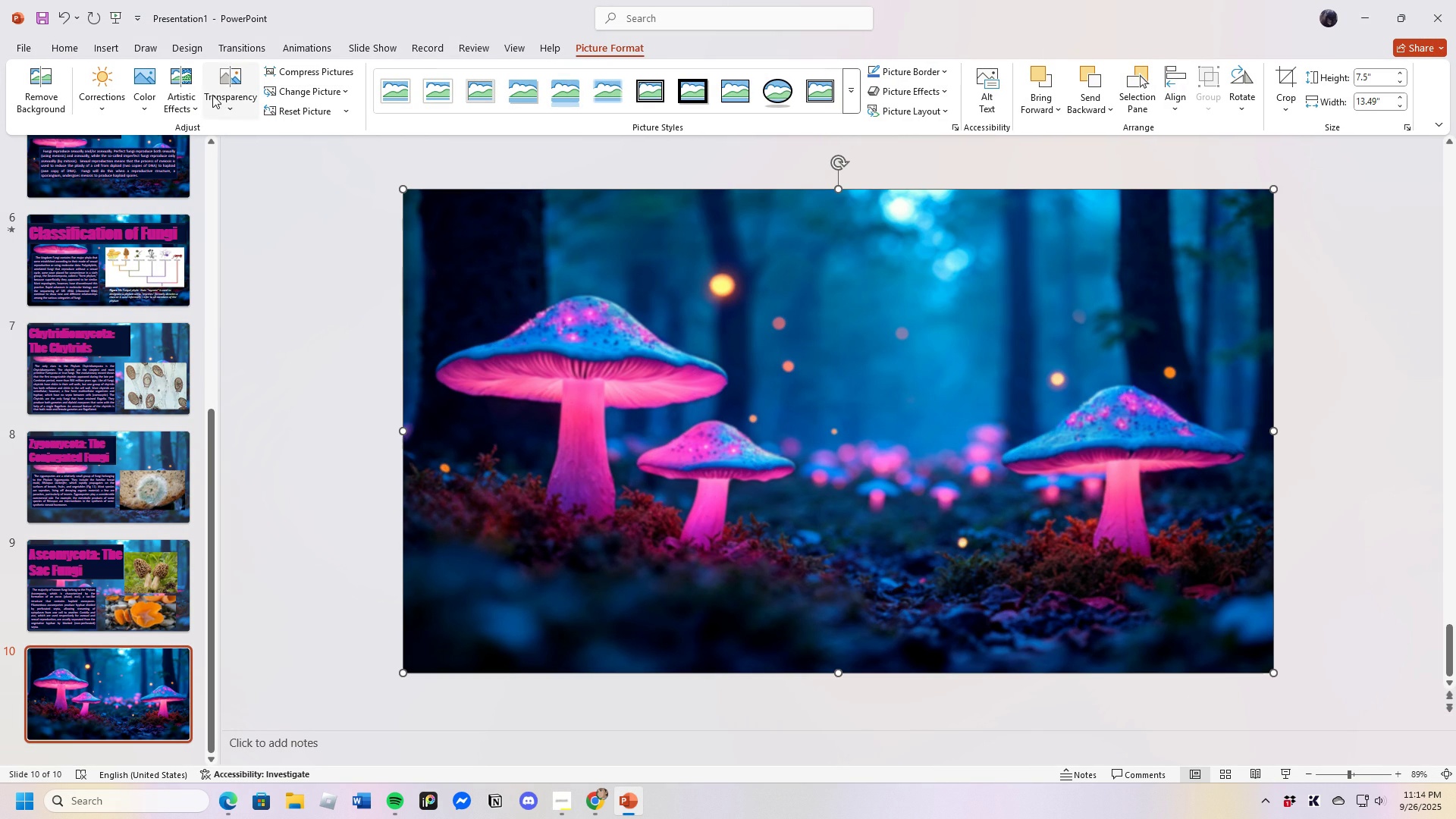 
left_click([225, 91])
 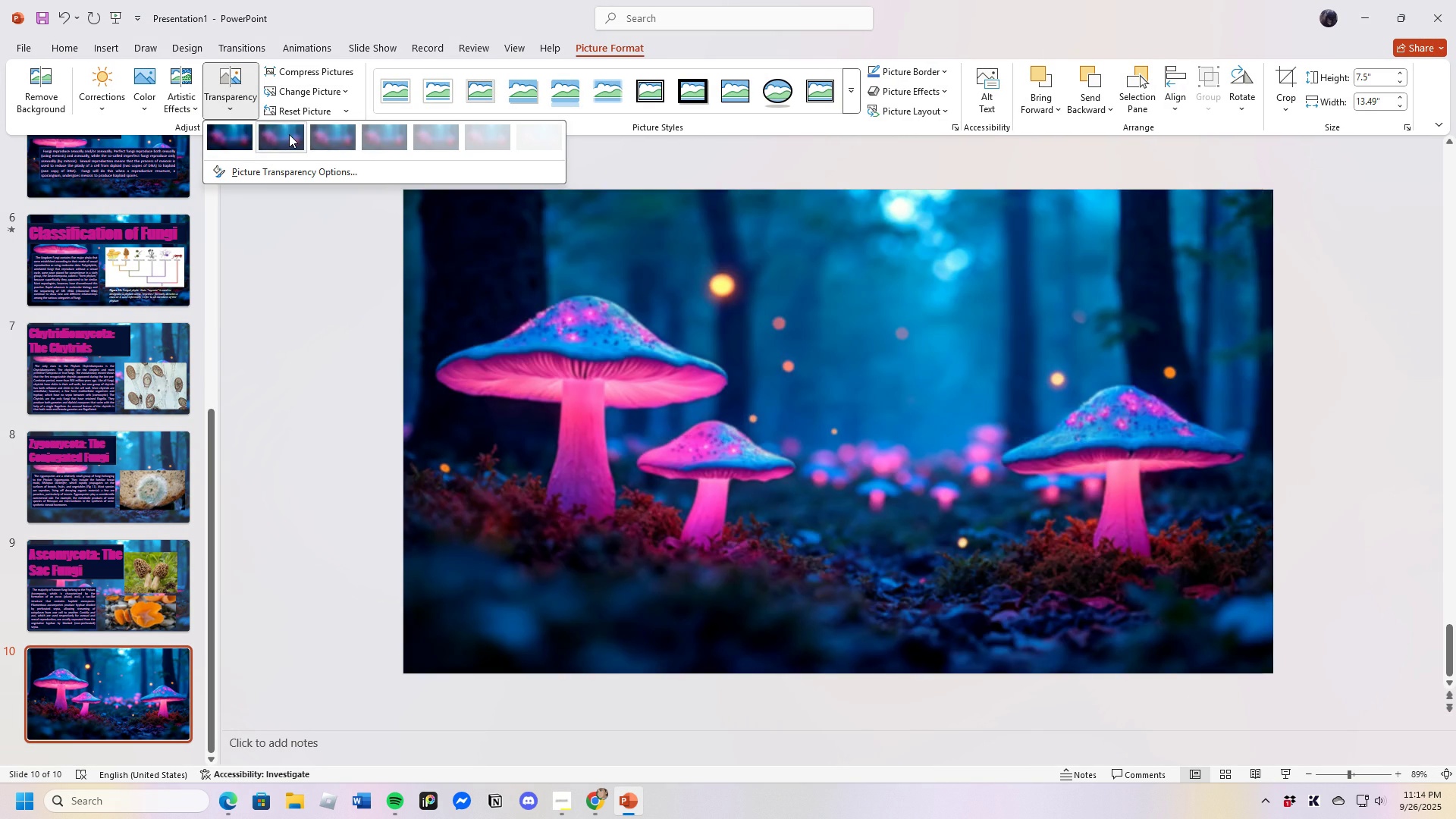 
left_click([289, 134])
 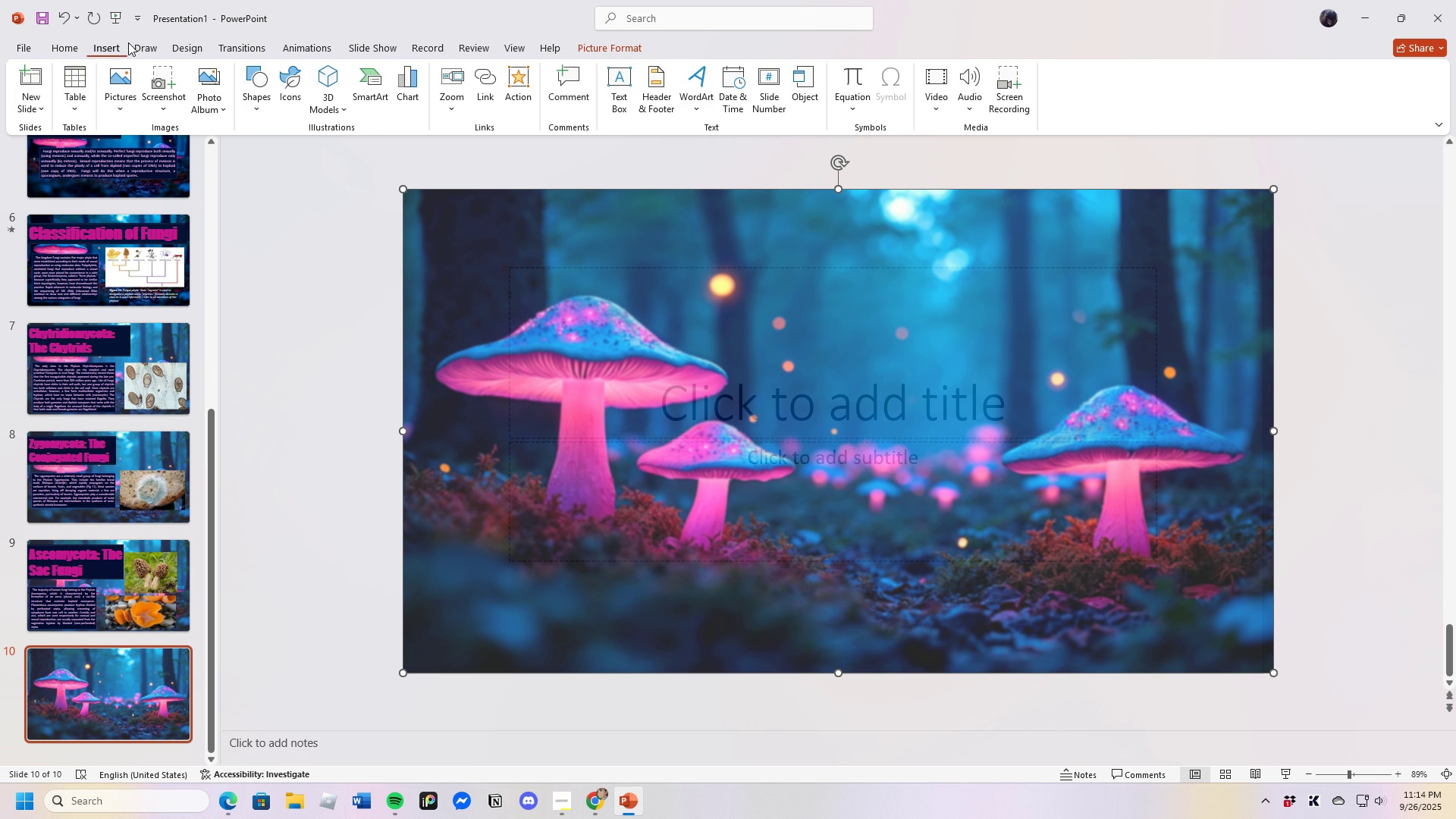 
left_click([632, 77])